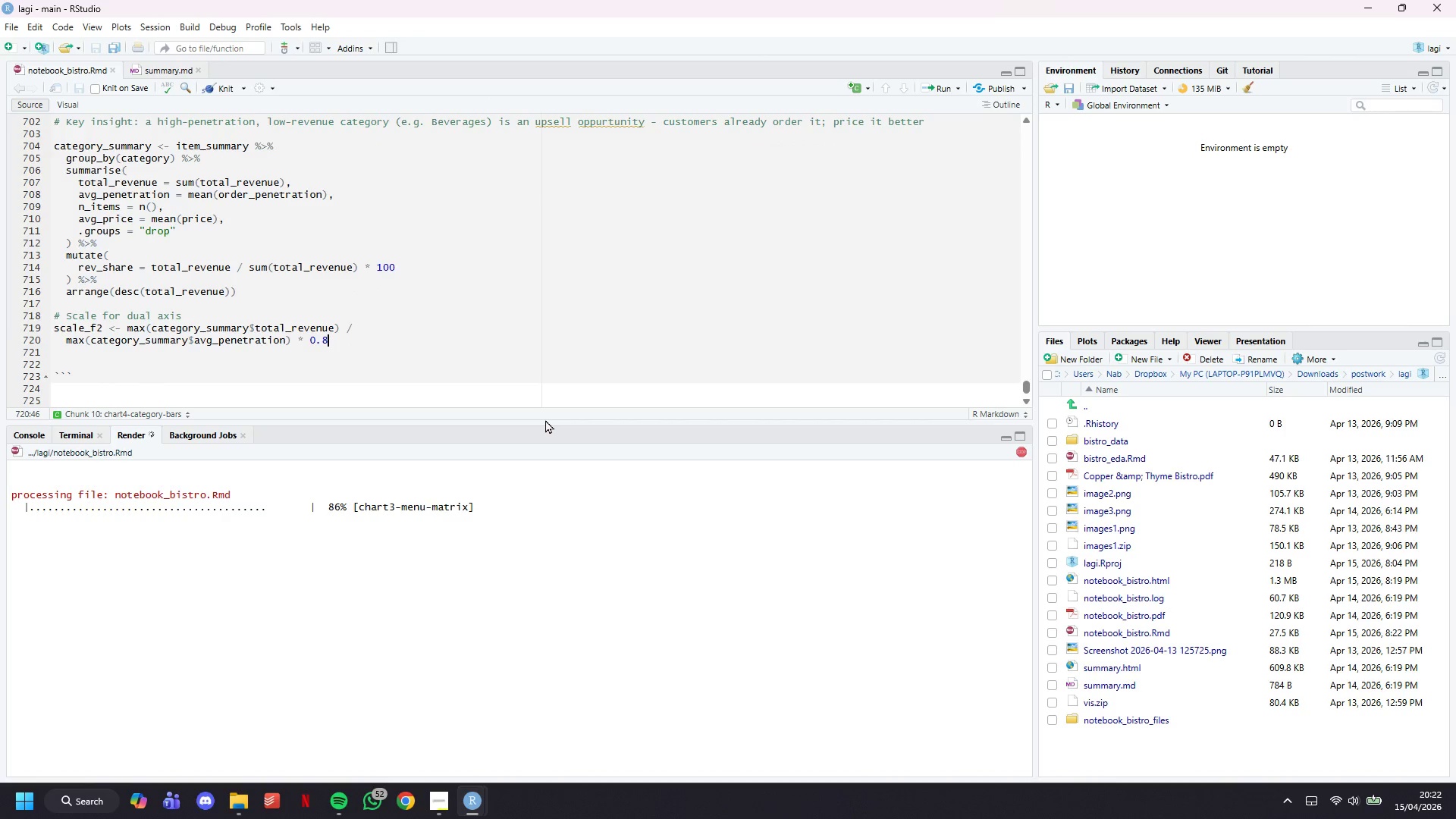 
scroll: coordinate [971, 299], scroll_direction: down, amount: 36.0
 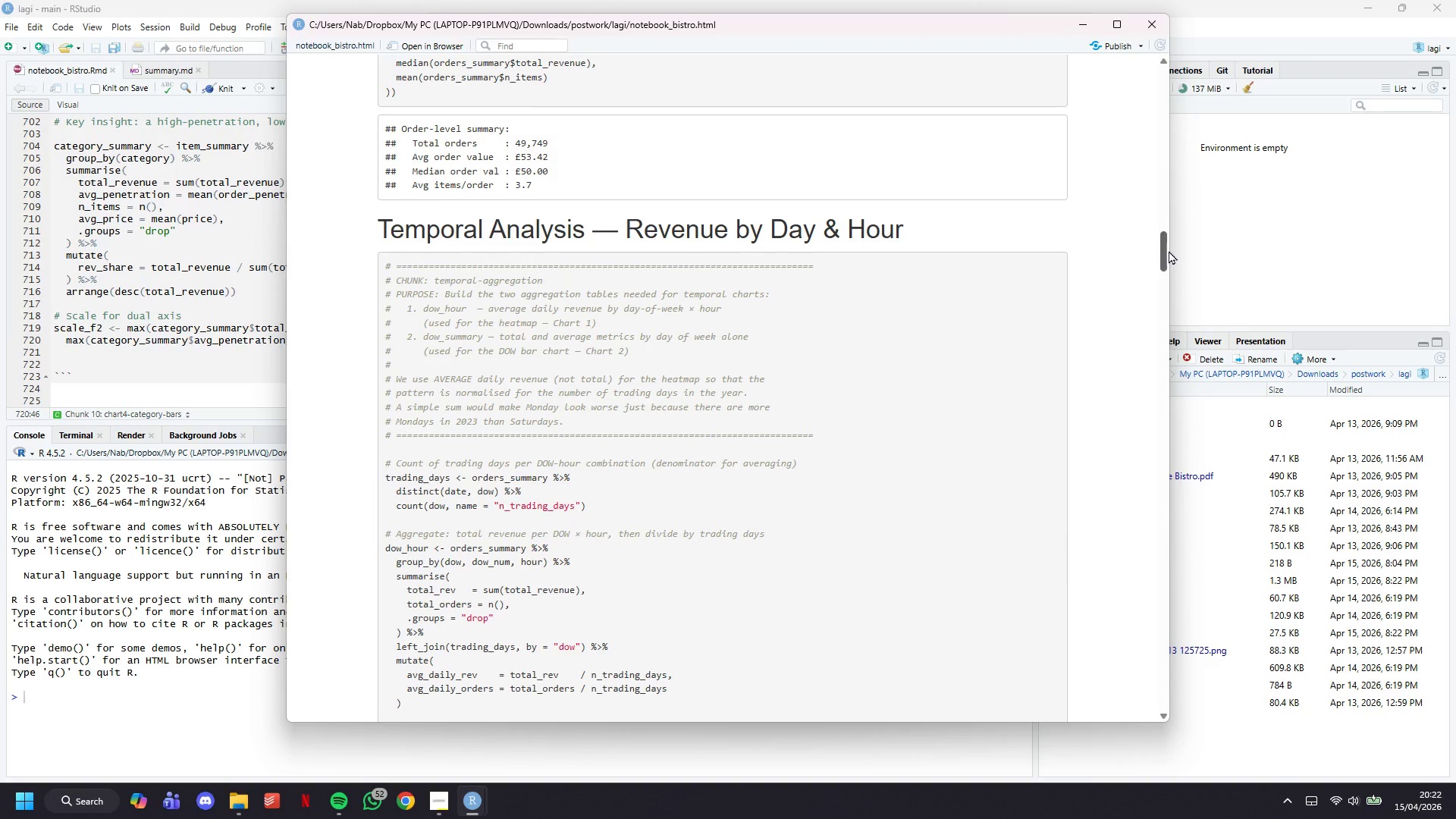 
left_click_drag(start_coordinate=[1168, 249], to_coordinate=[1138, 708])
 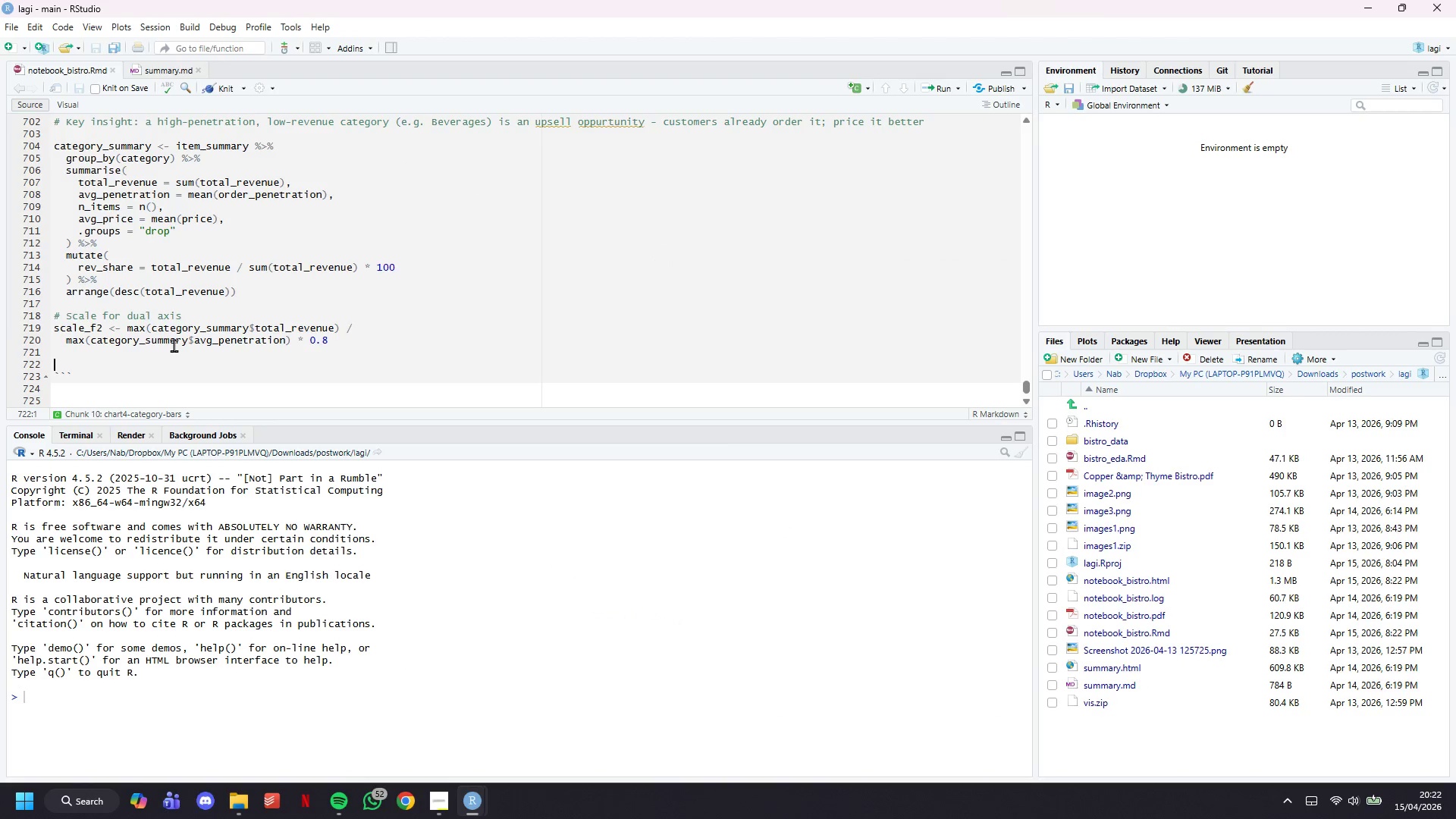 
type(ggplot(category_summary,)
 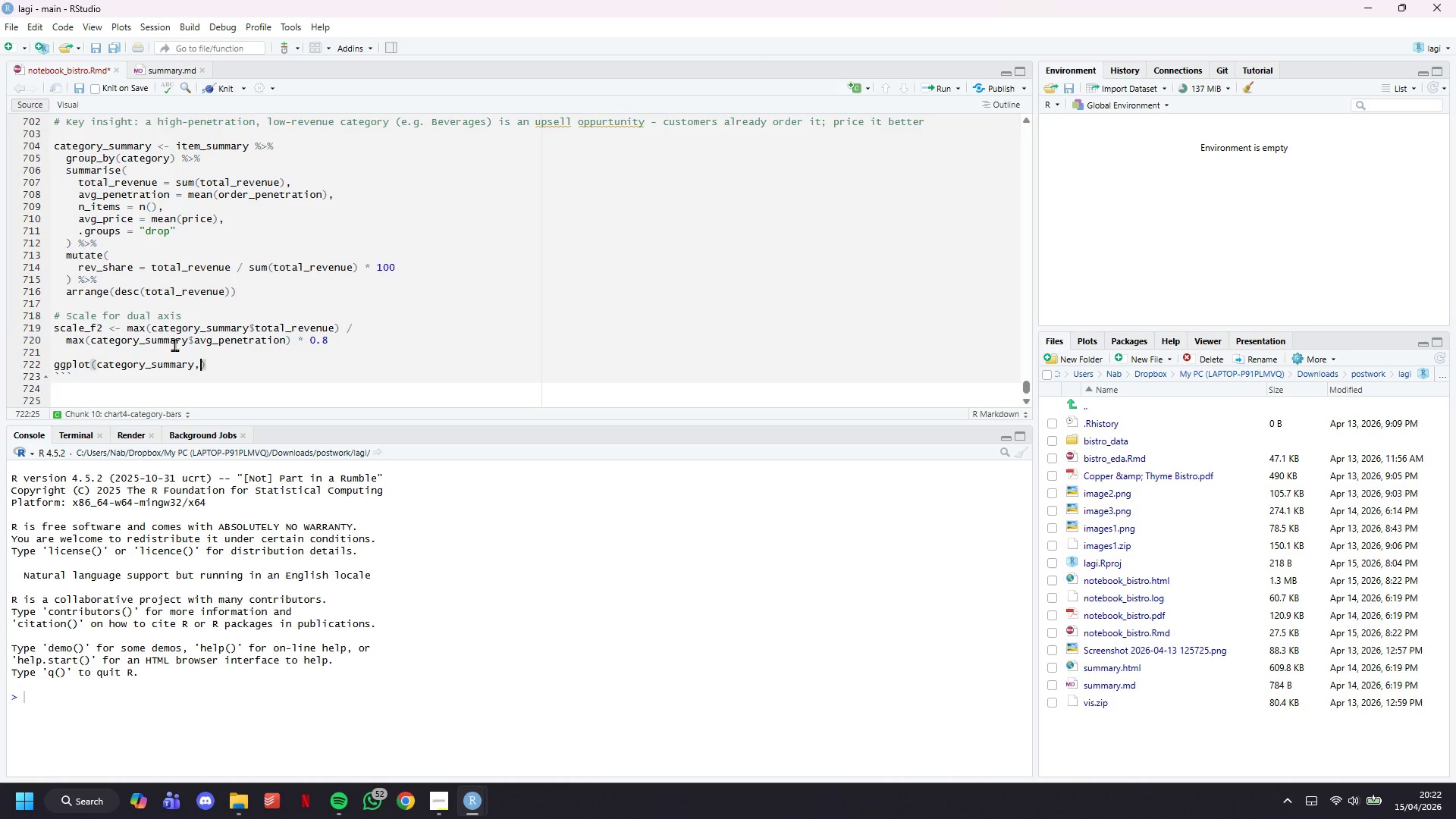 
key(Enter)
 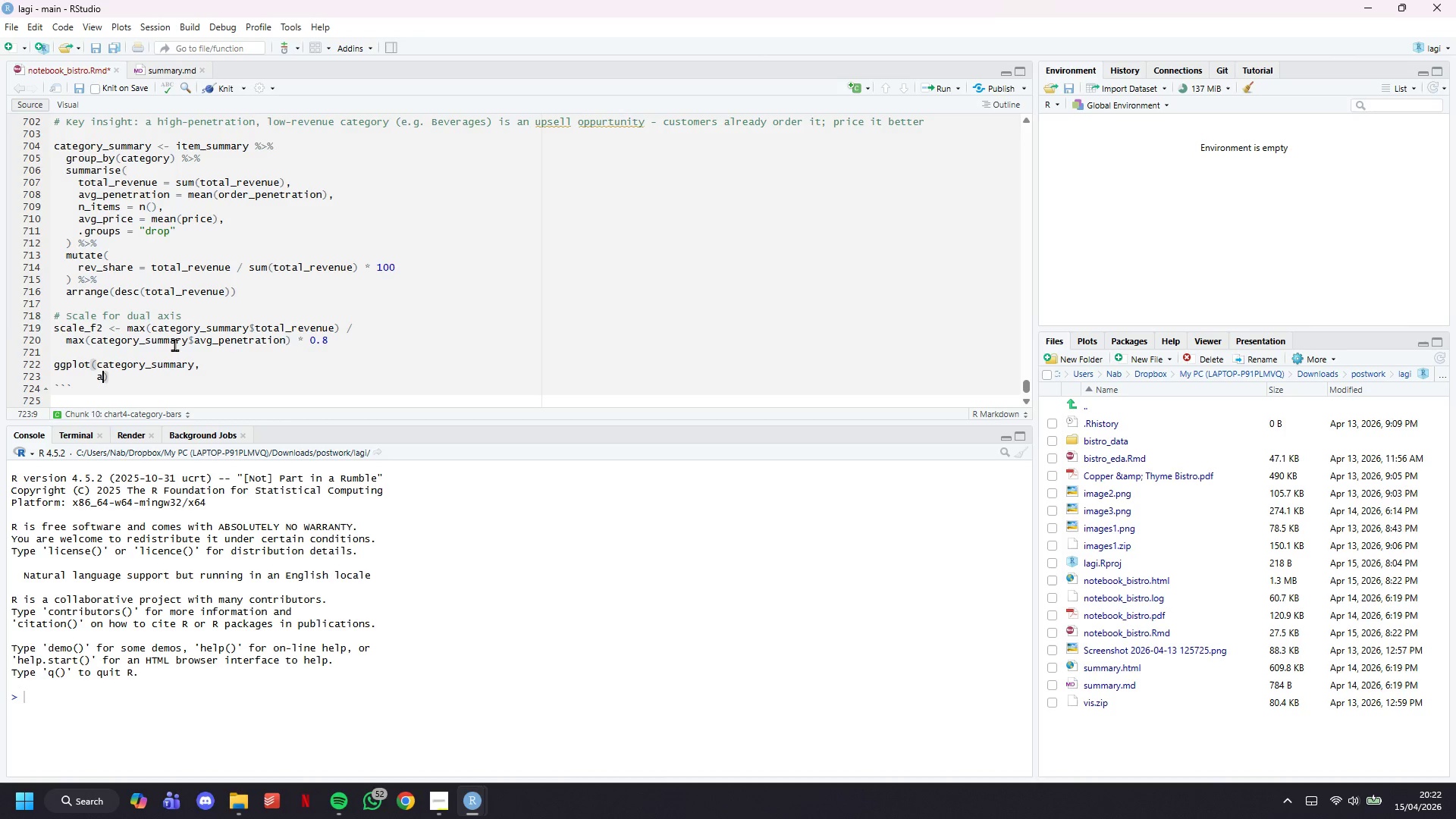 
type(aes(x = reorder(category, total_revenue)
 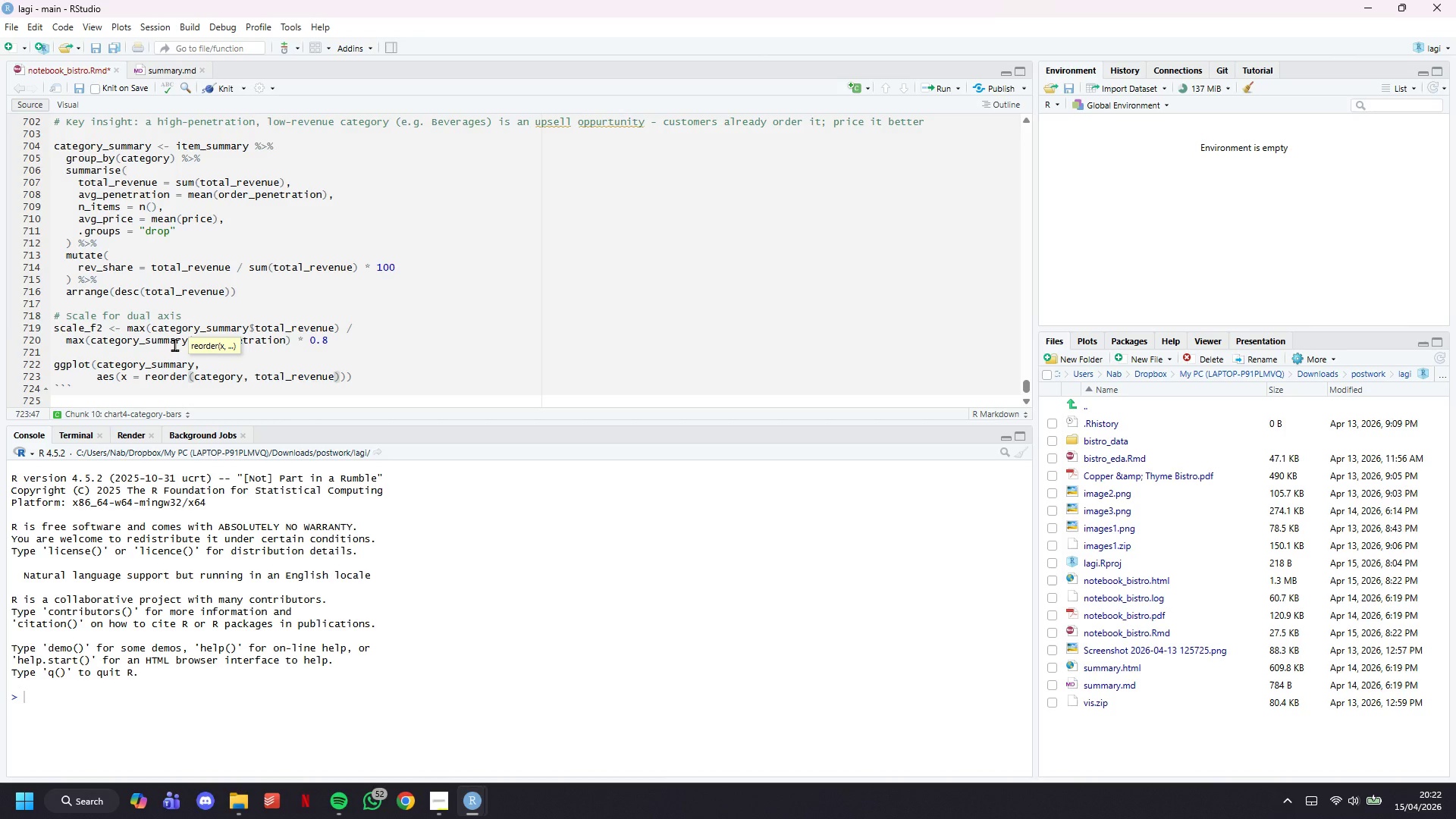 
key(Control+S)
 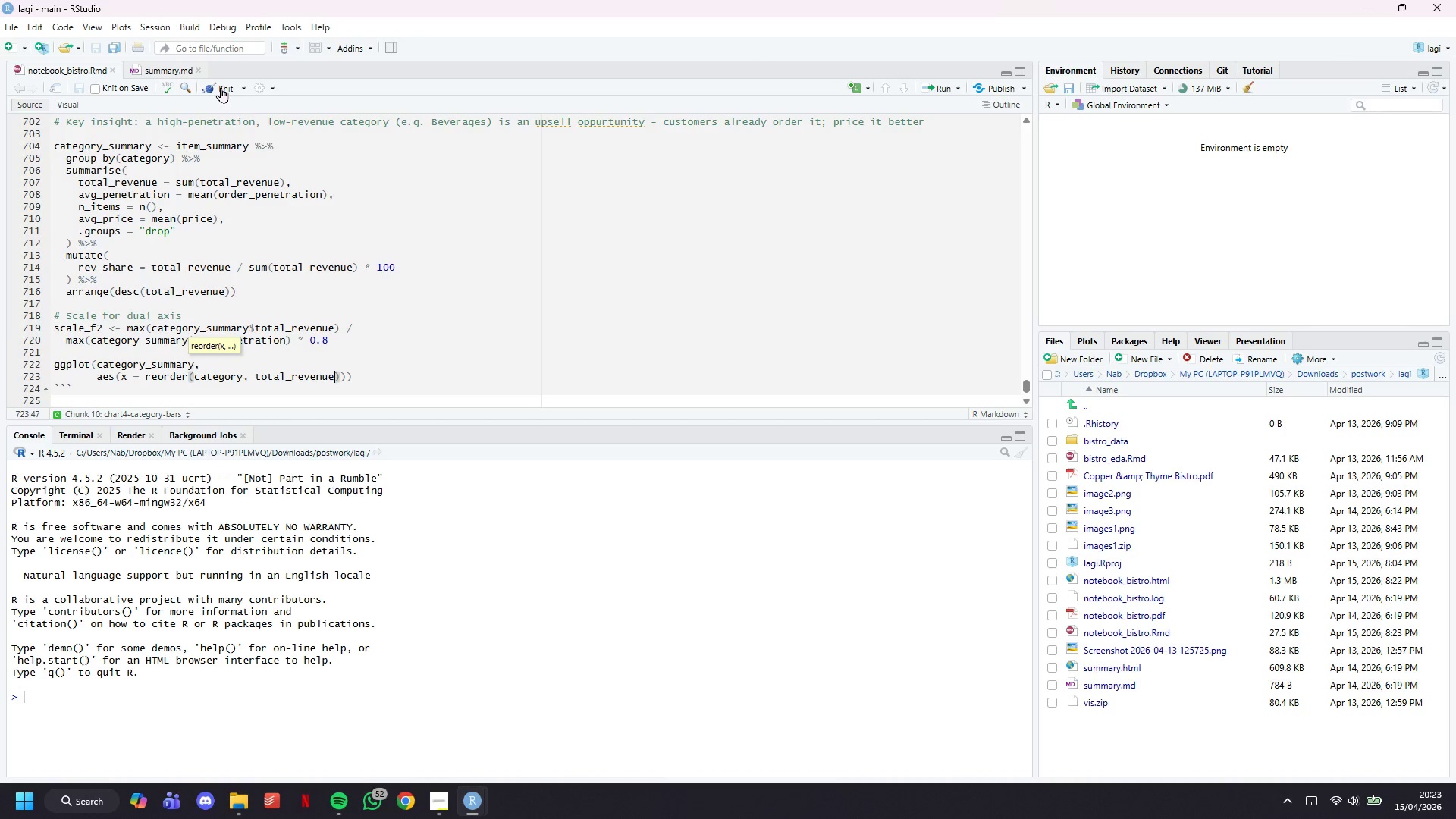 
left_click([221, 87])
 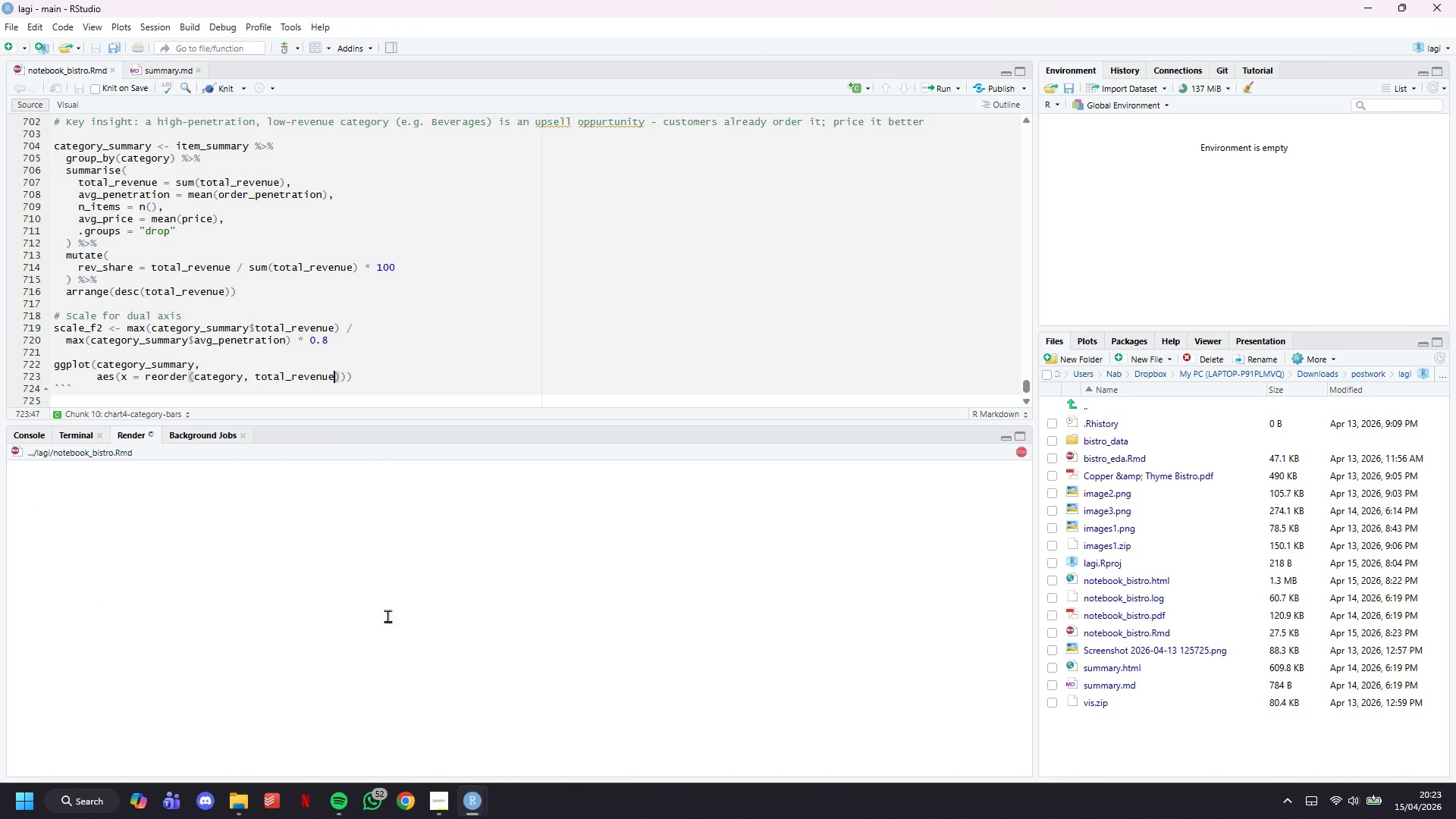 
left_click([438, 794])